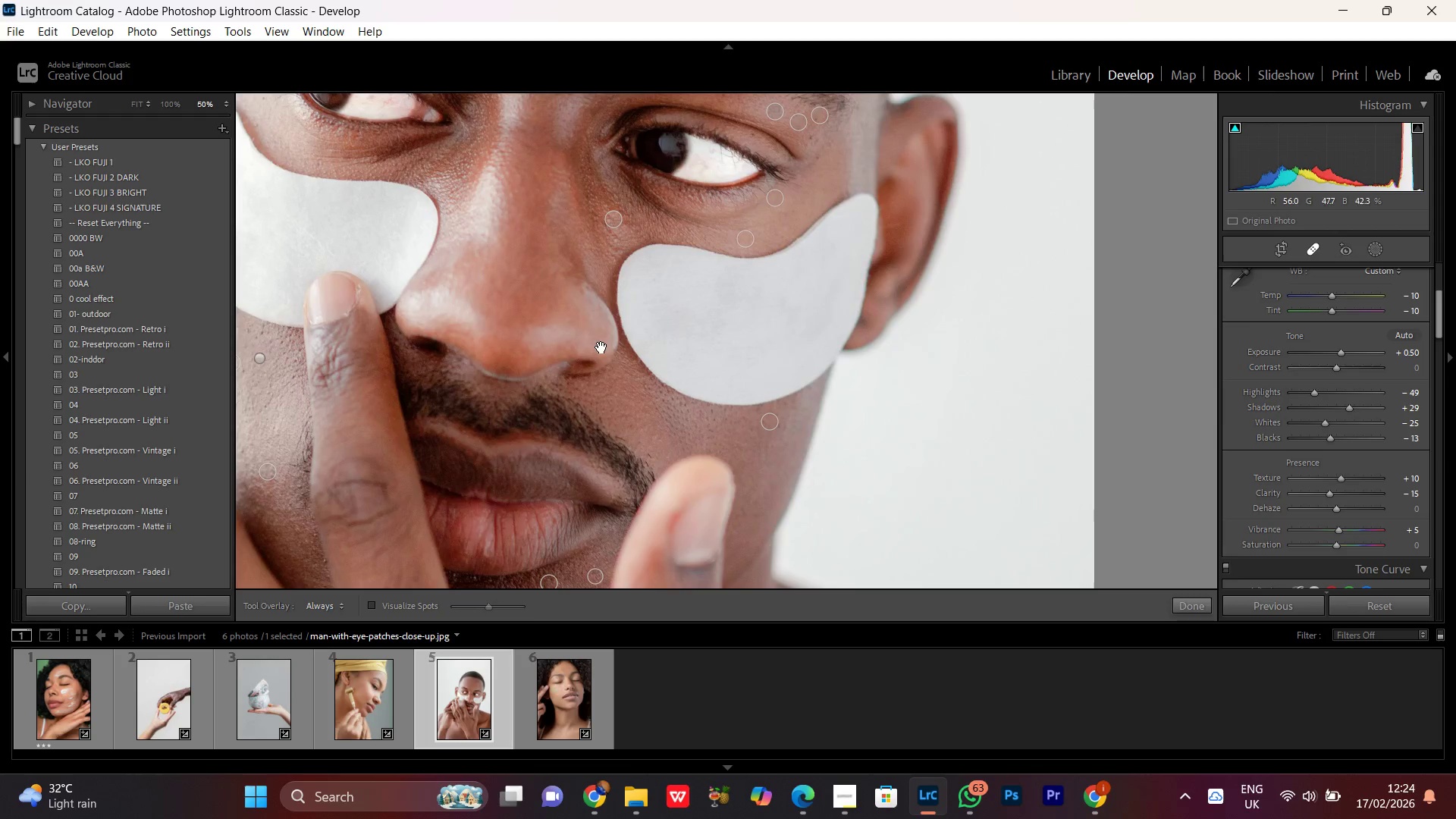 
left_click_drag(start_coordinate=[601, 347], to_coordinate=[648, 450])
 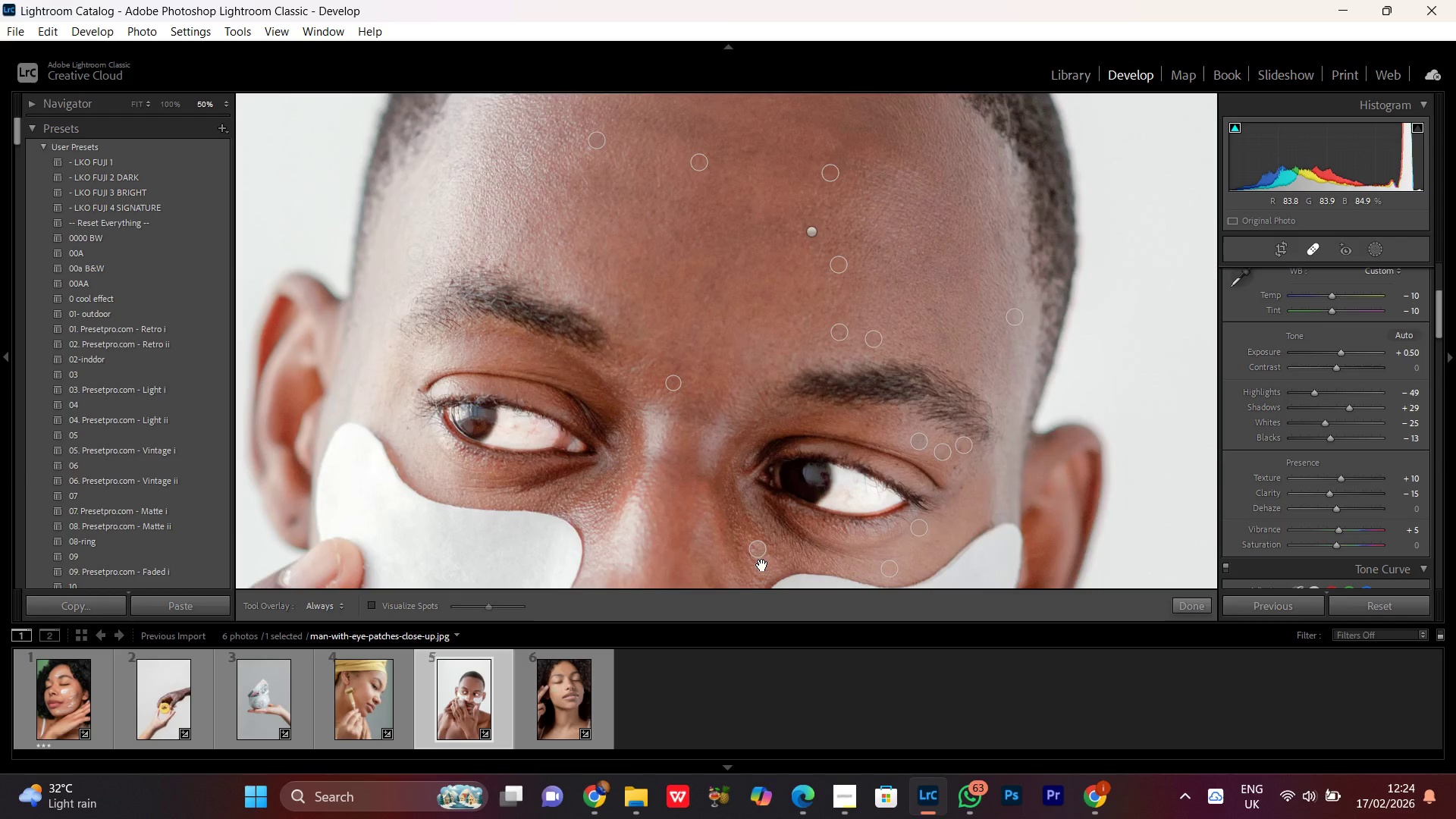 
hold_key(key=Space, duration=1.52)
 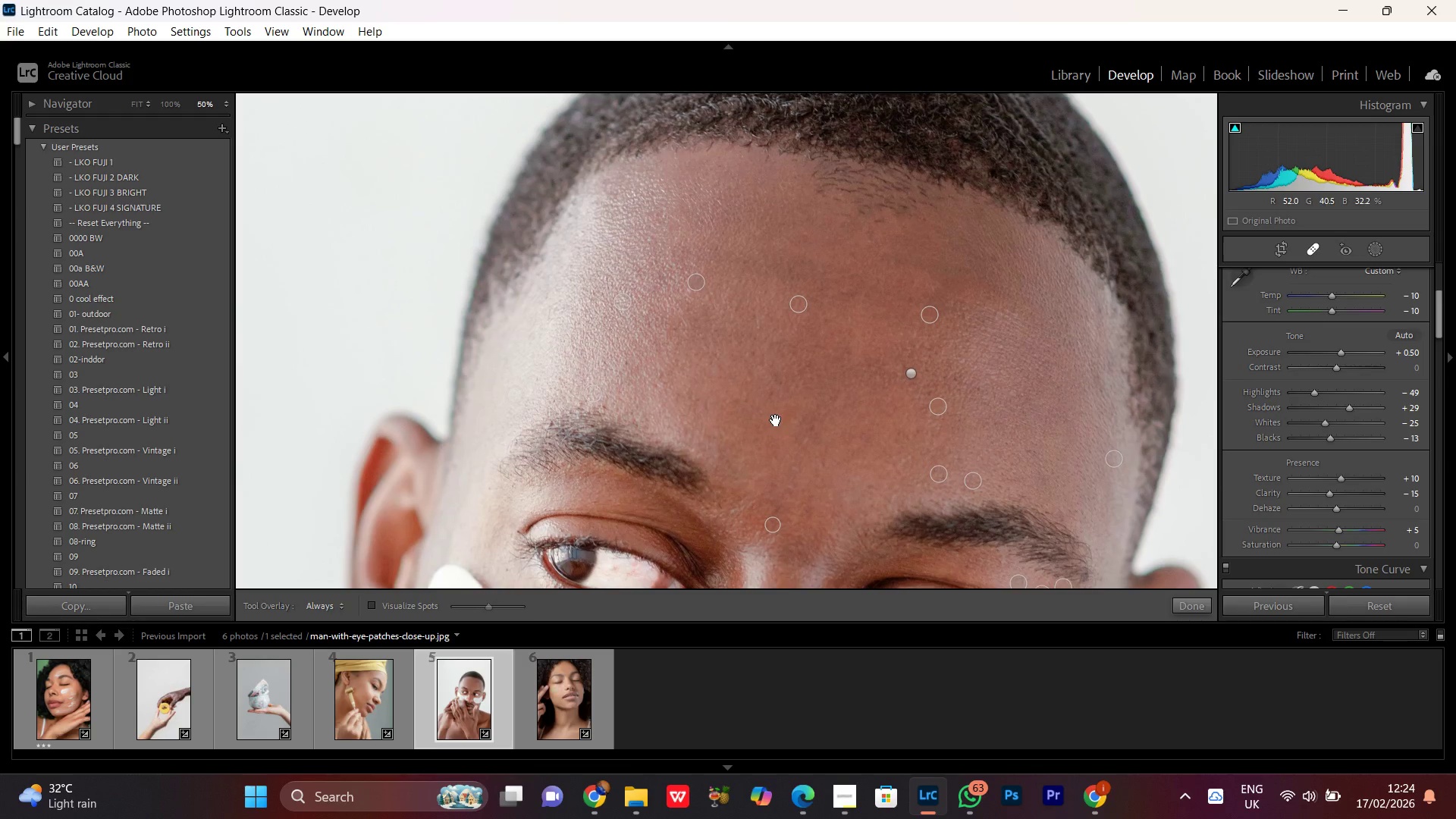 
left_click_drag(start_coordinate=[664, 339], to_coordinate=[761, 563])
 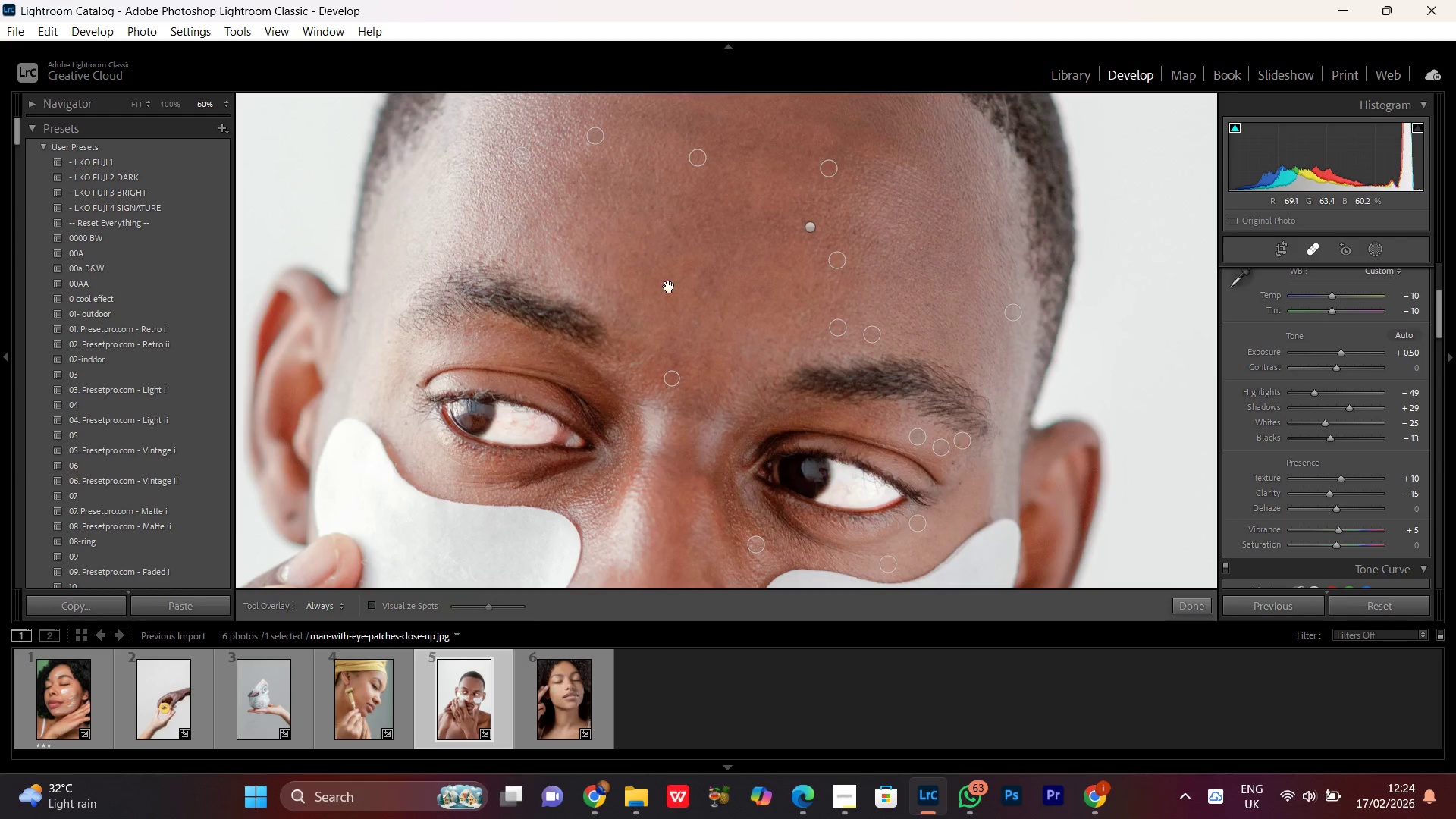 
left_click_drag(start_coordinate=[675, 275], to_coordinate=[776, 420])
 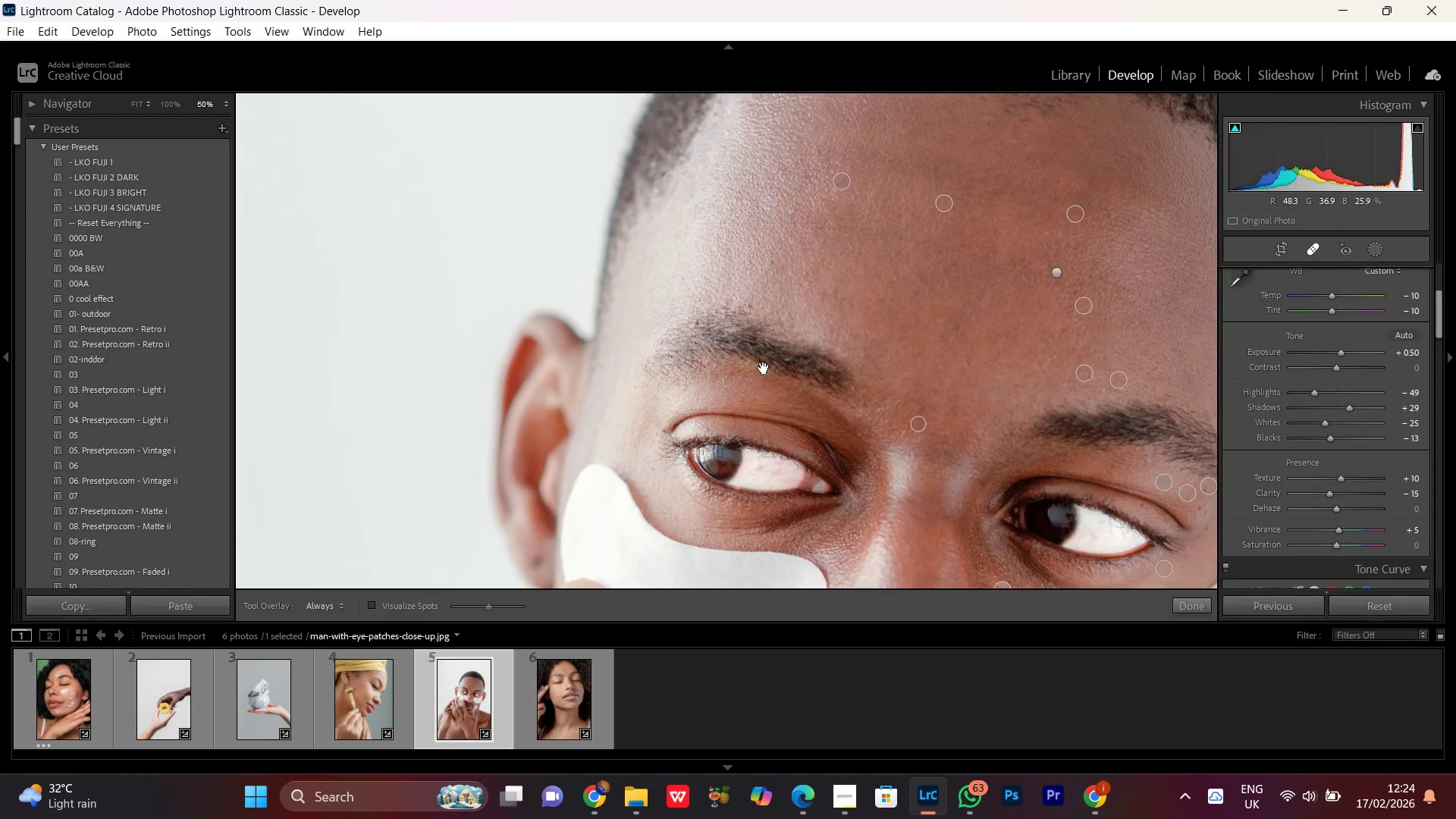 
hold_key(key=Space, duration=1.51)
 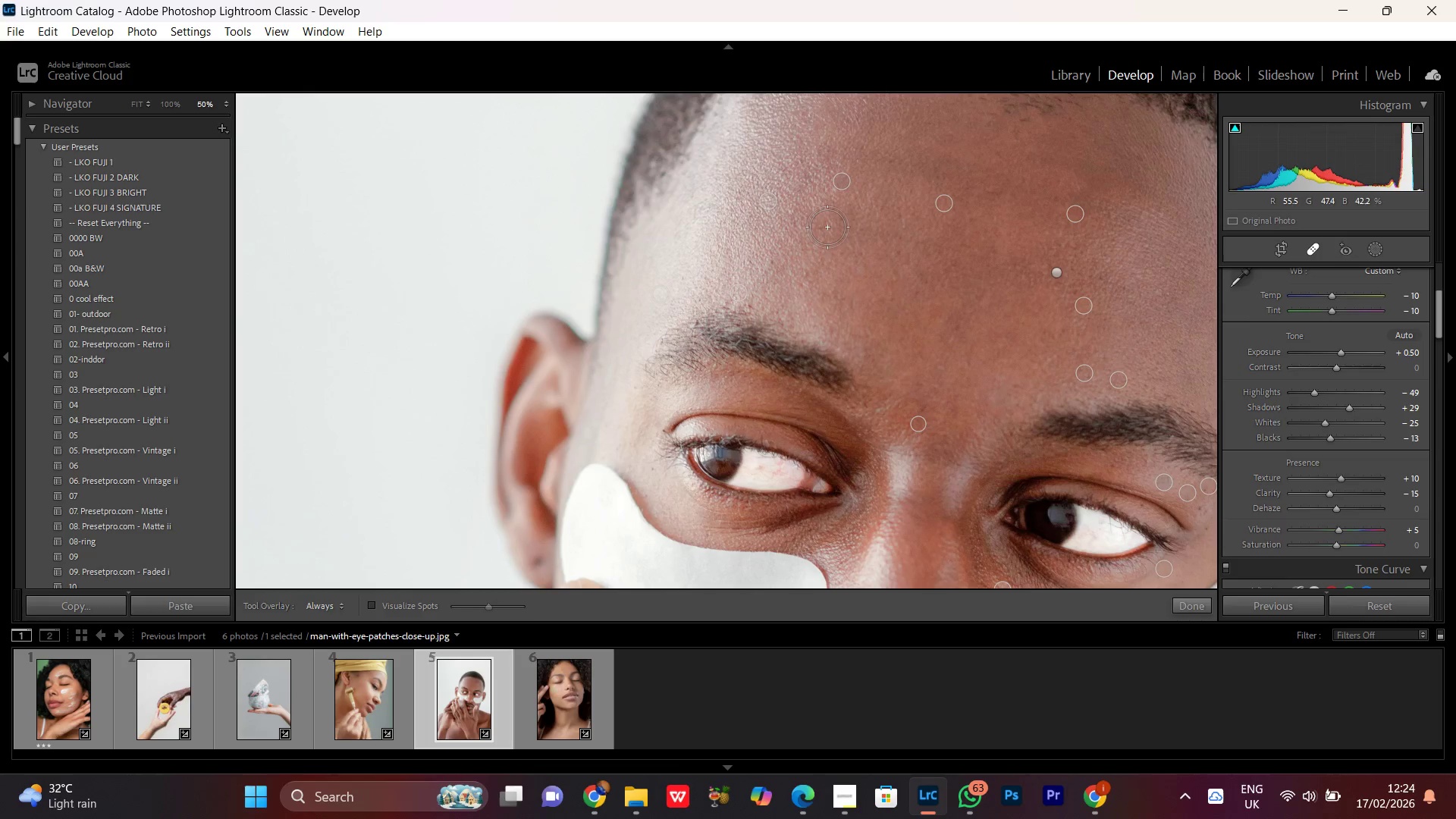 
left_click_drag(start_coordinate=[618, 468], to_coordinate=[764, 368])
 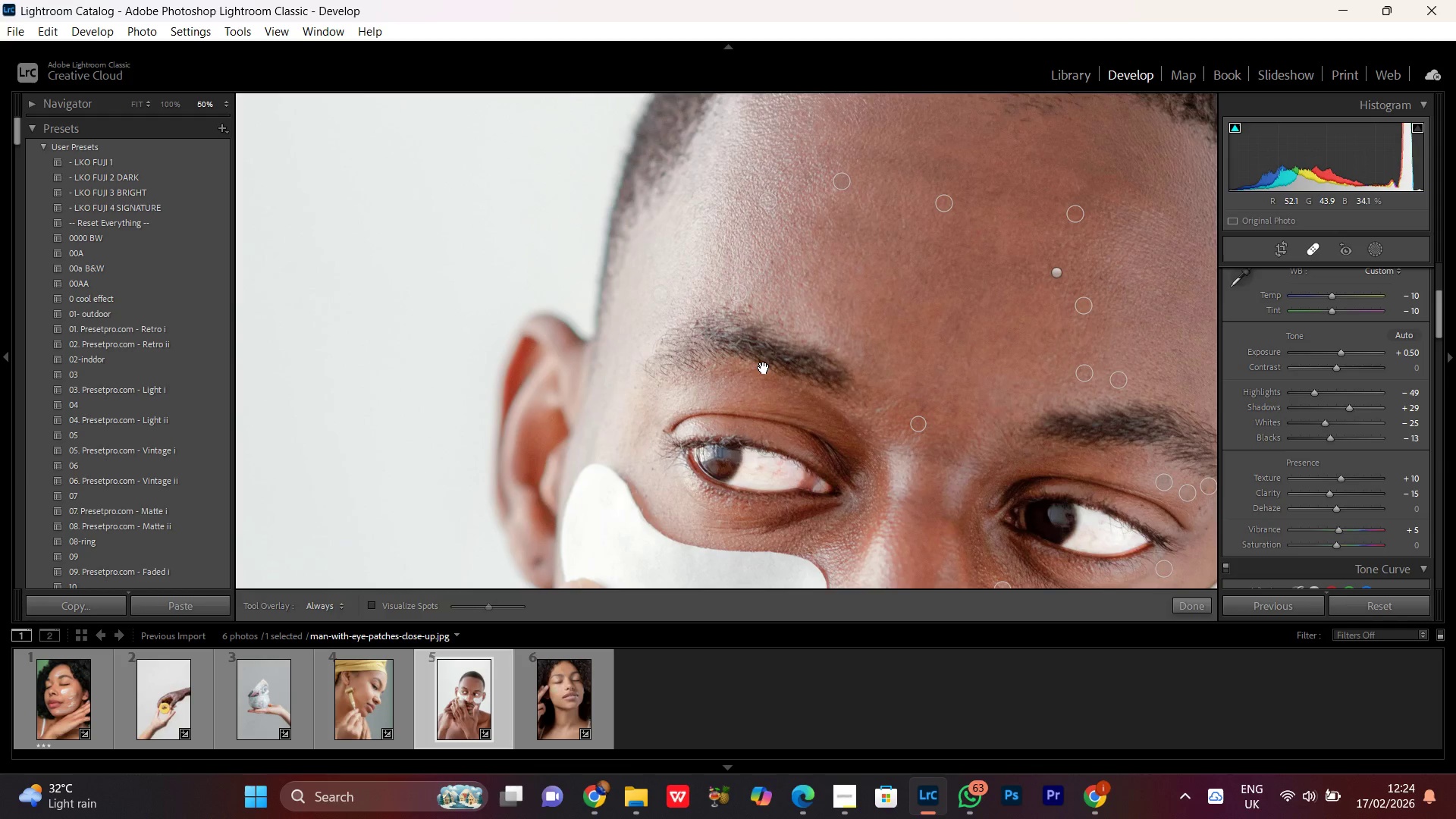 
key(Space)
 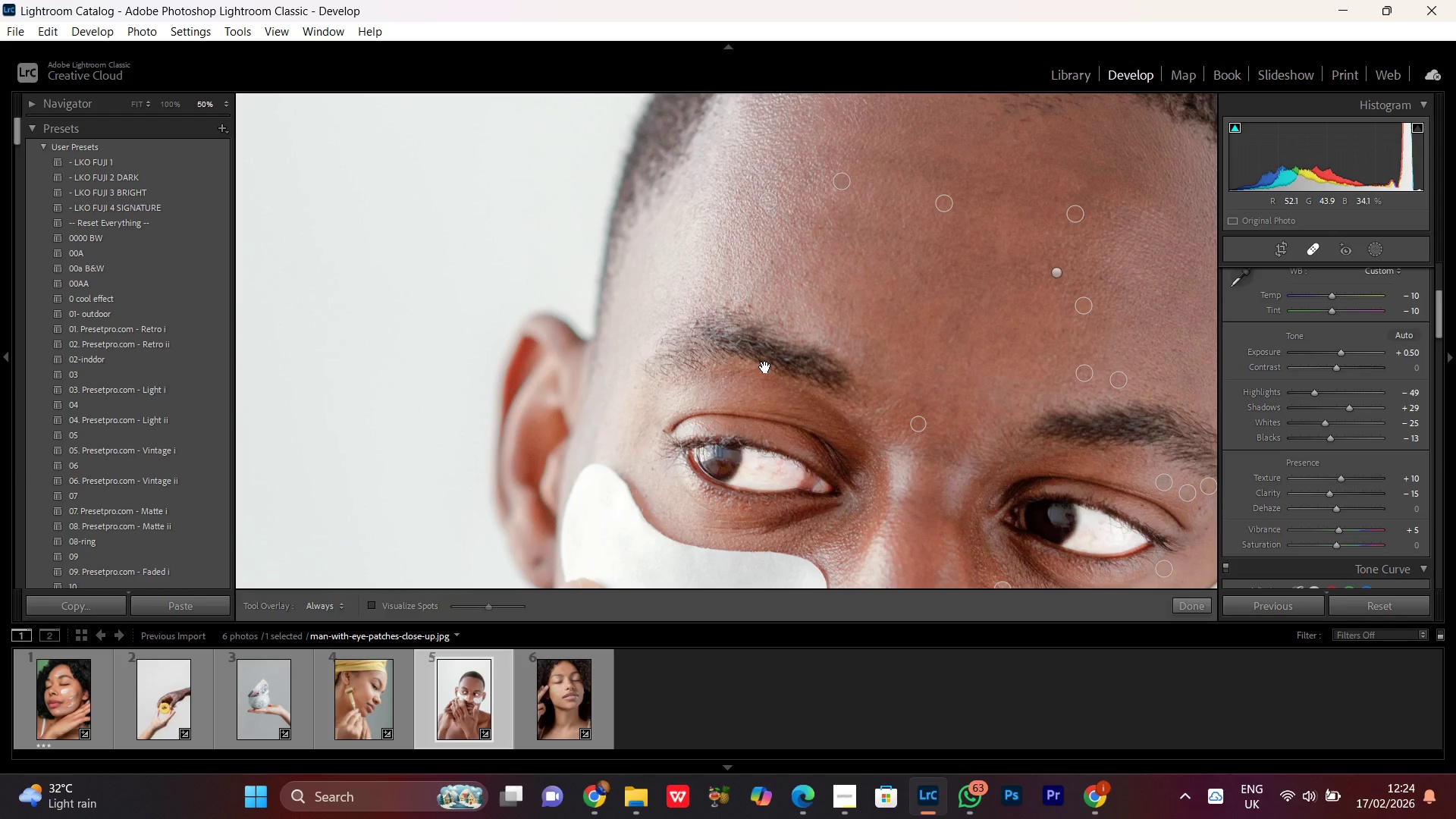 
key(Space)
 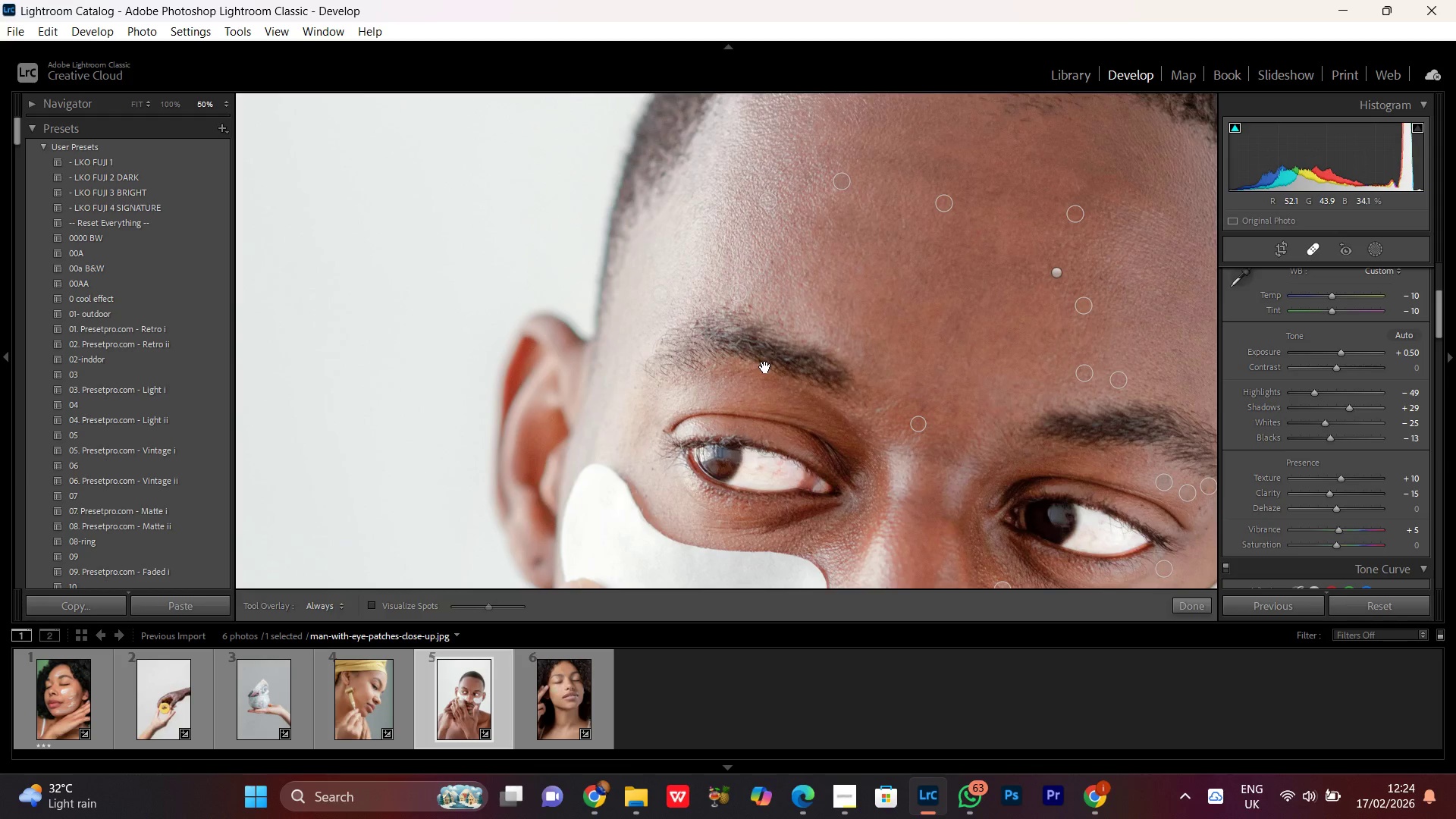 
key(Space)
 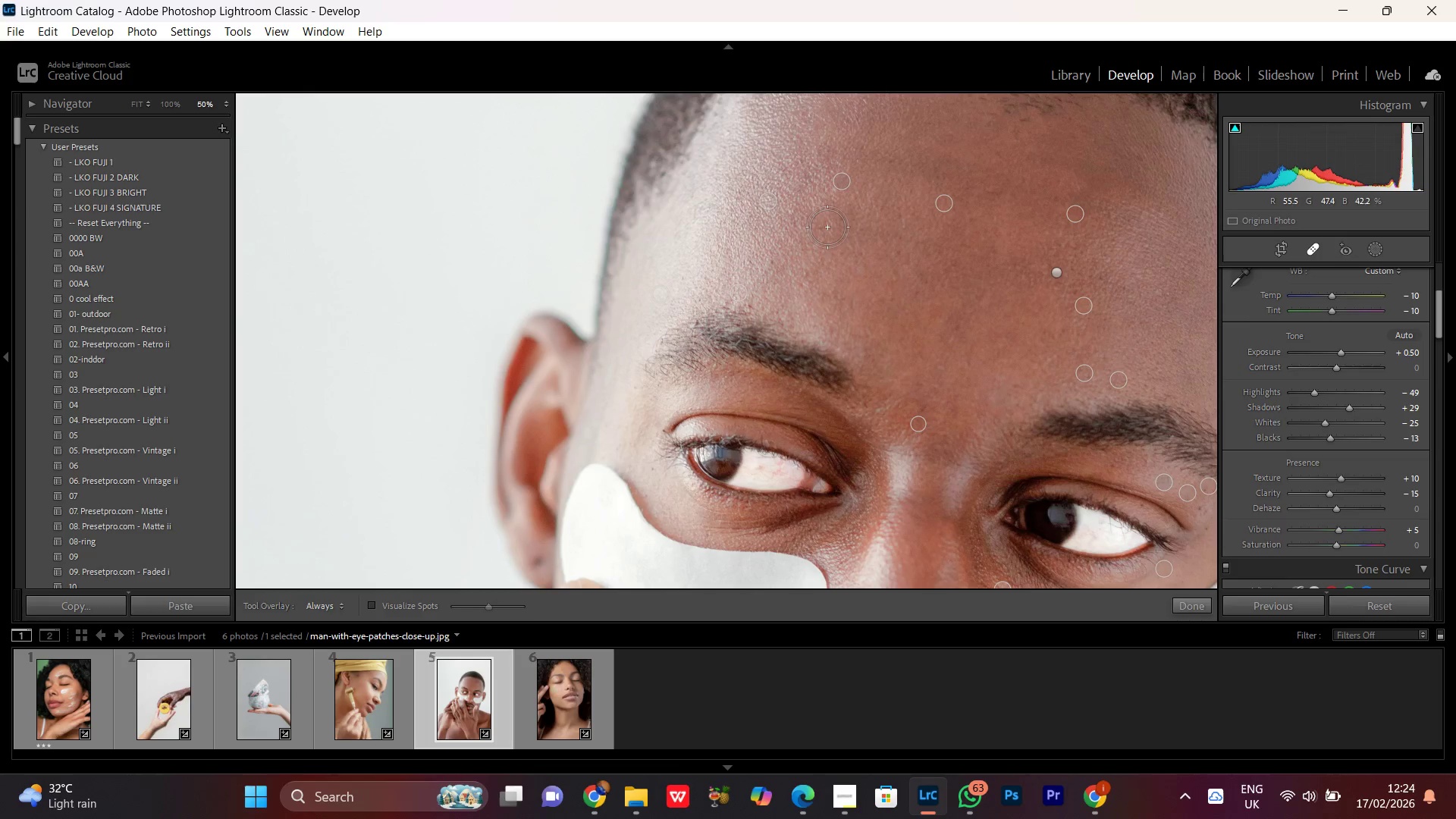 
scroll: coordinate [804, 278], scroll_direction: down, amount: 7.0
 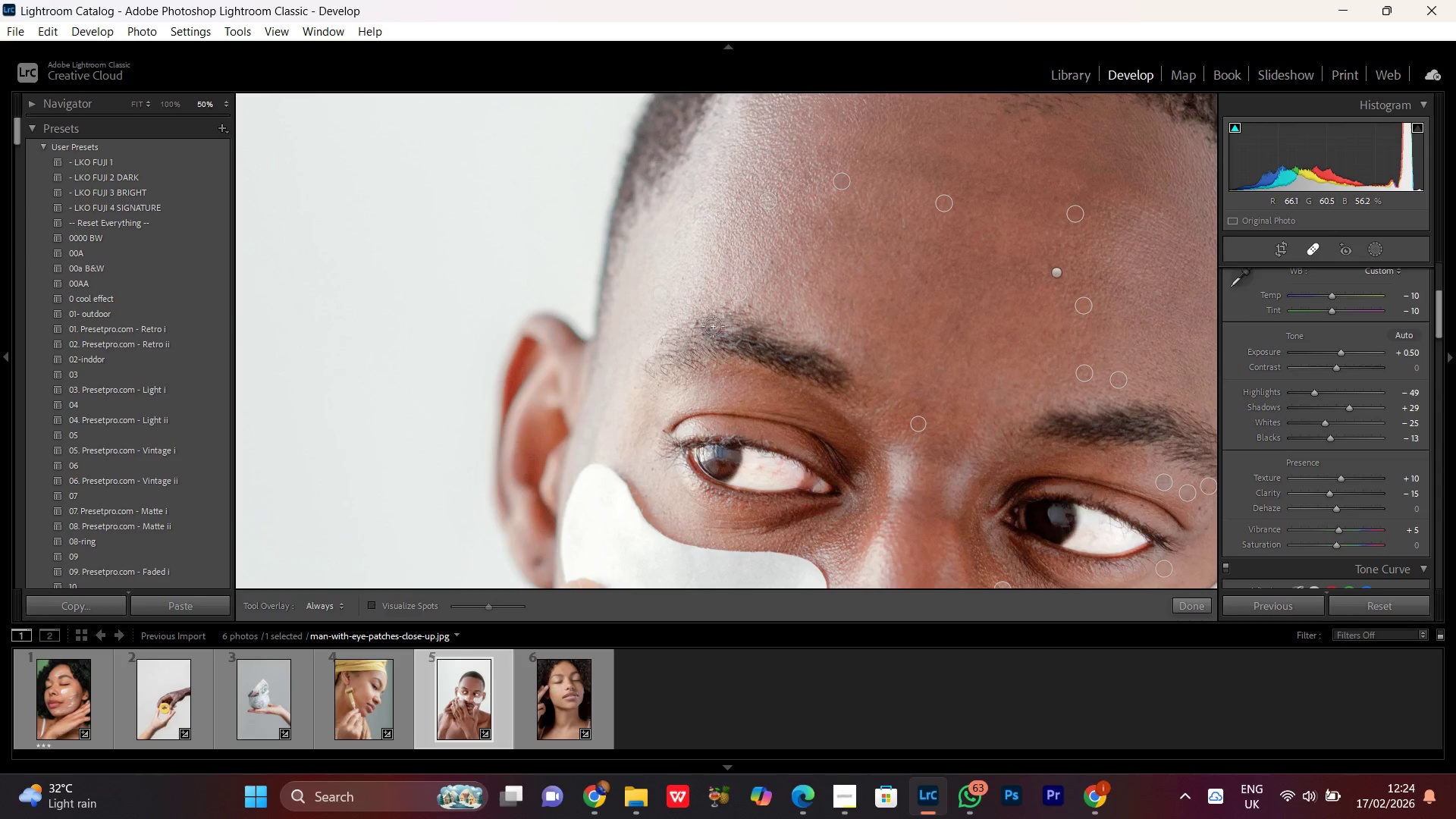 
scroll: coordinate [714, 325], scroll_direction: up, amount: 1.0
 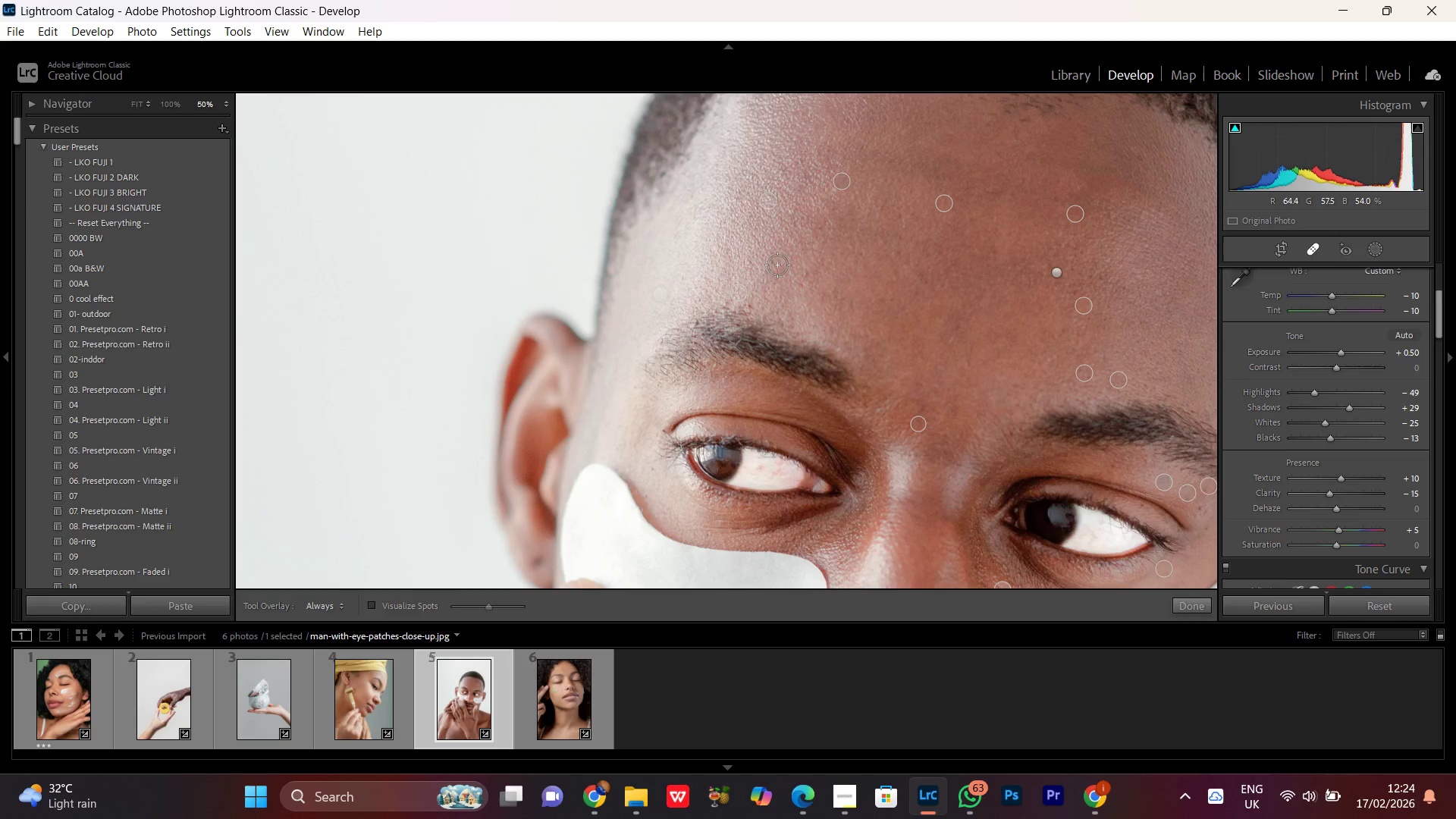 
left_click([774, 263])
 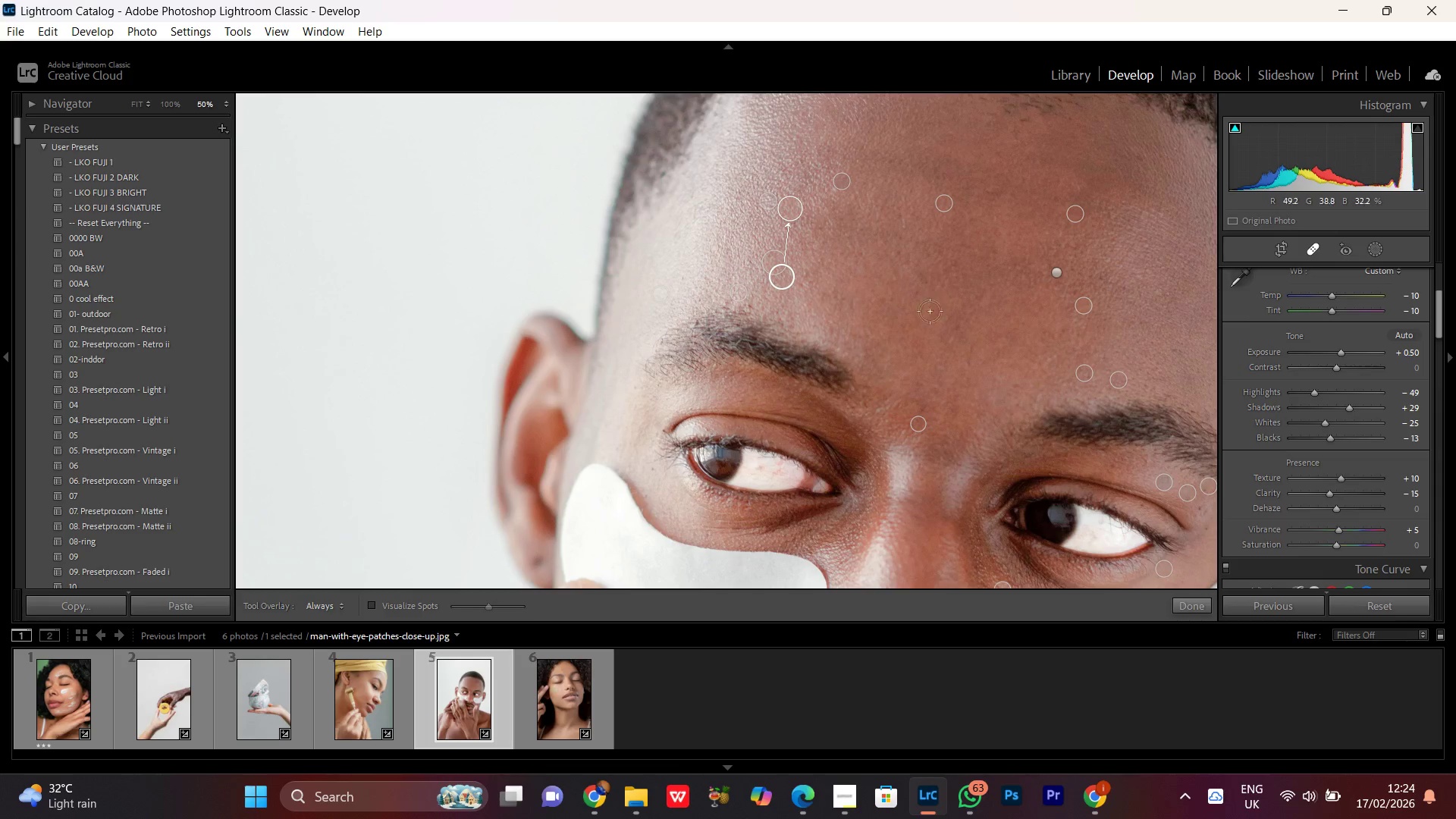 
wait(5.34)
 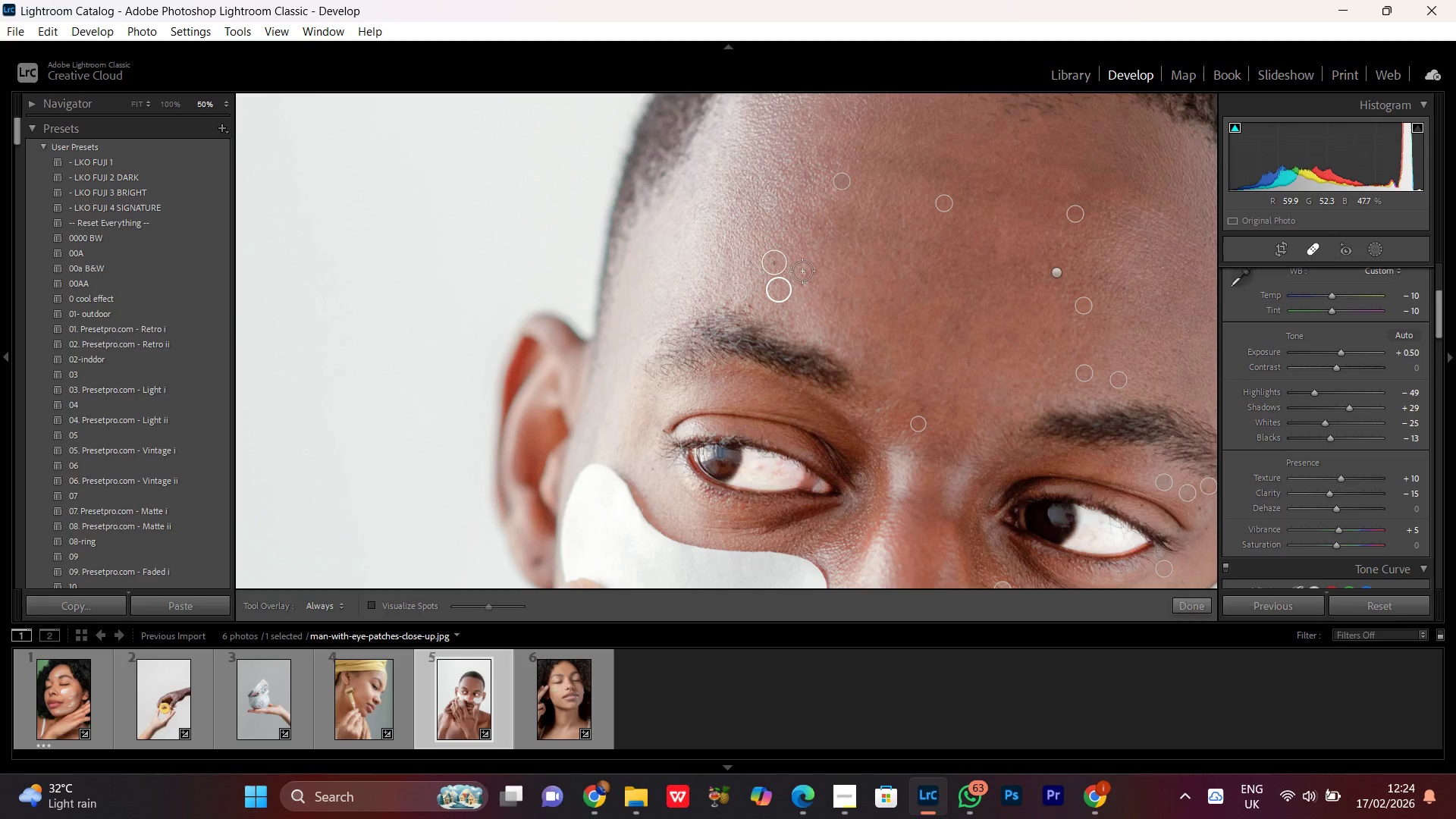 
left_click([1312, 253])
 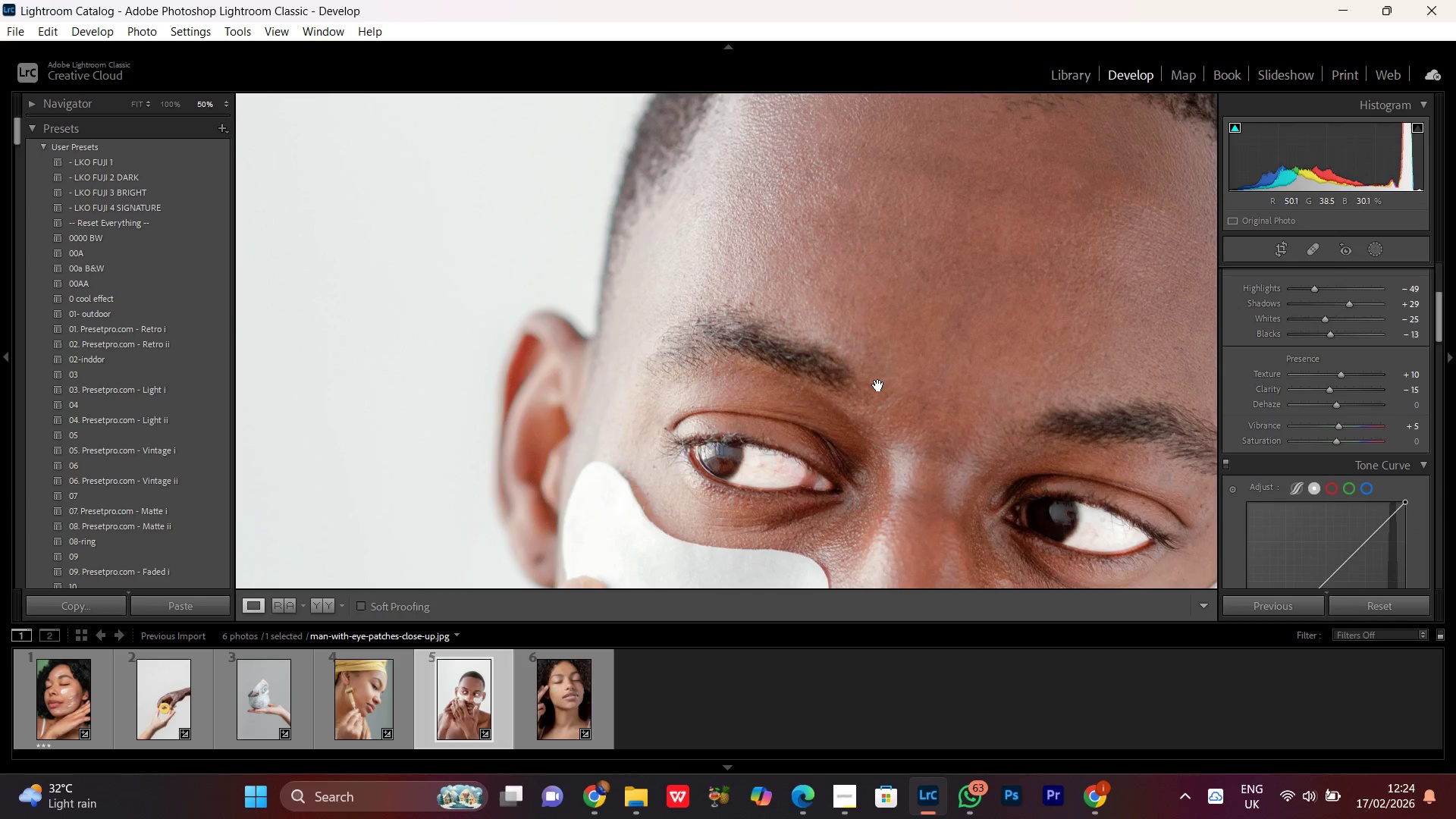 
left_click([821, 422])
 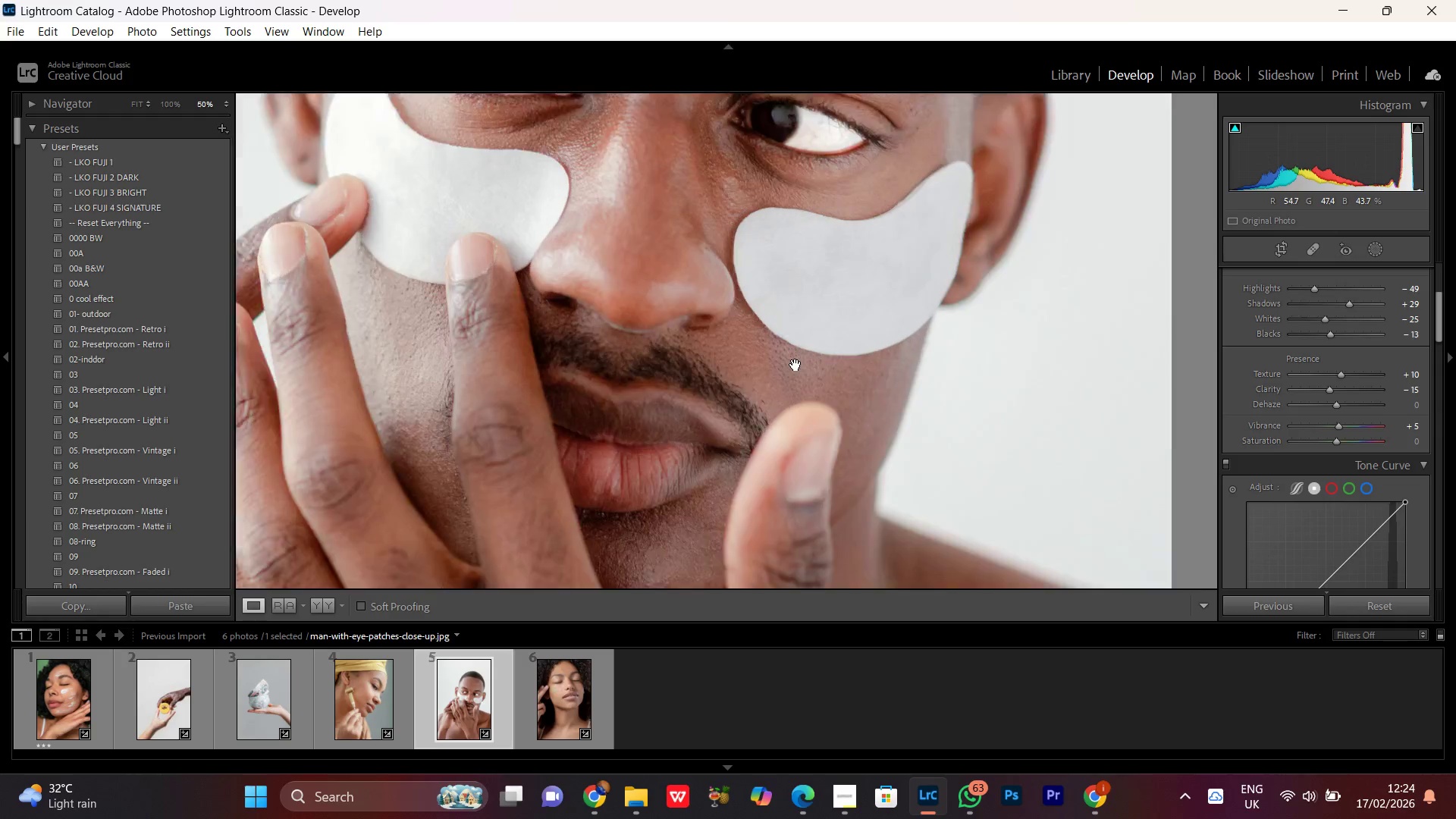 
left_click_drag(start_coordinate=[679, 344], to_coordinate=[712, 460])
 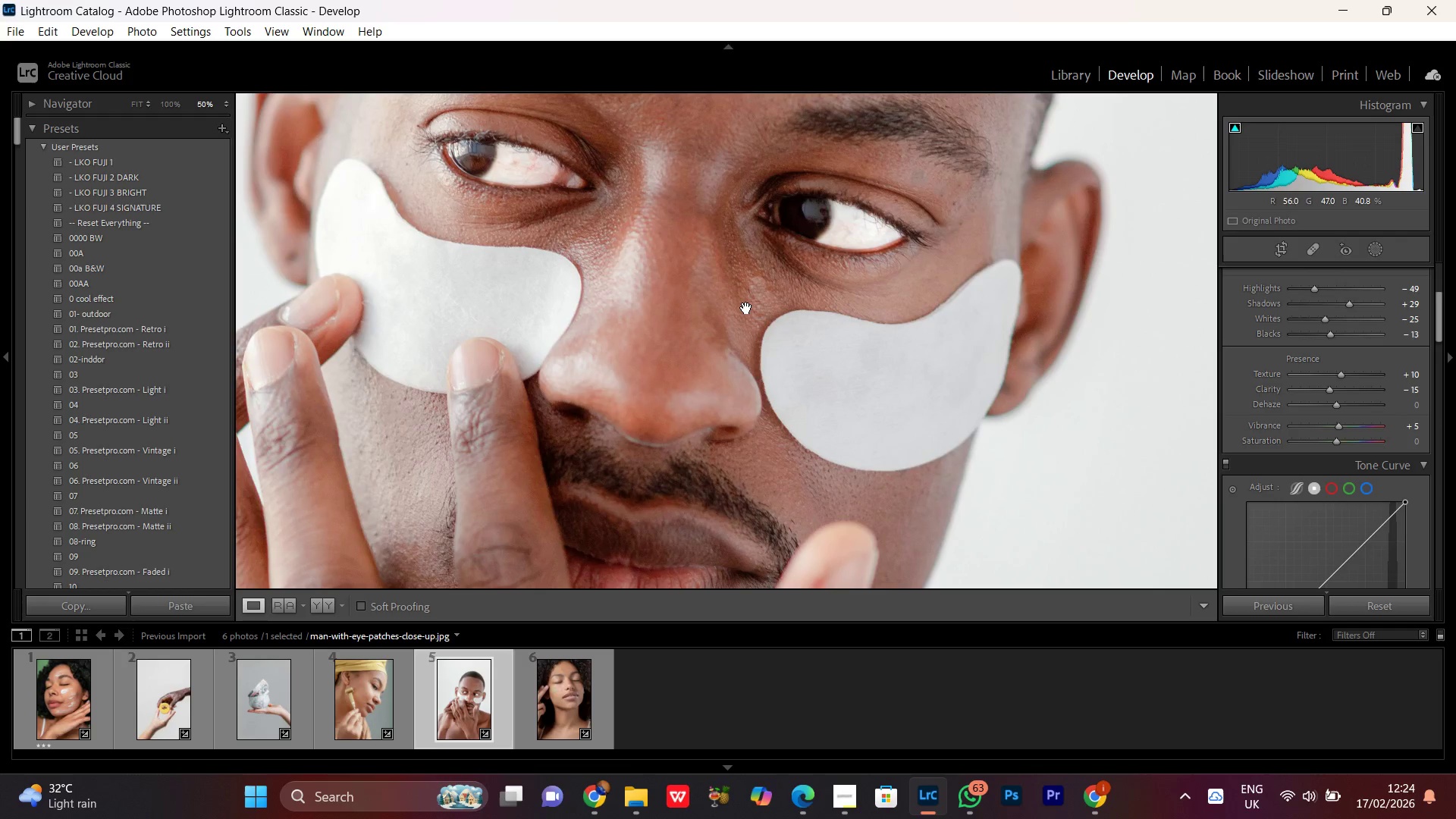 
left_click([746, 307])
 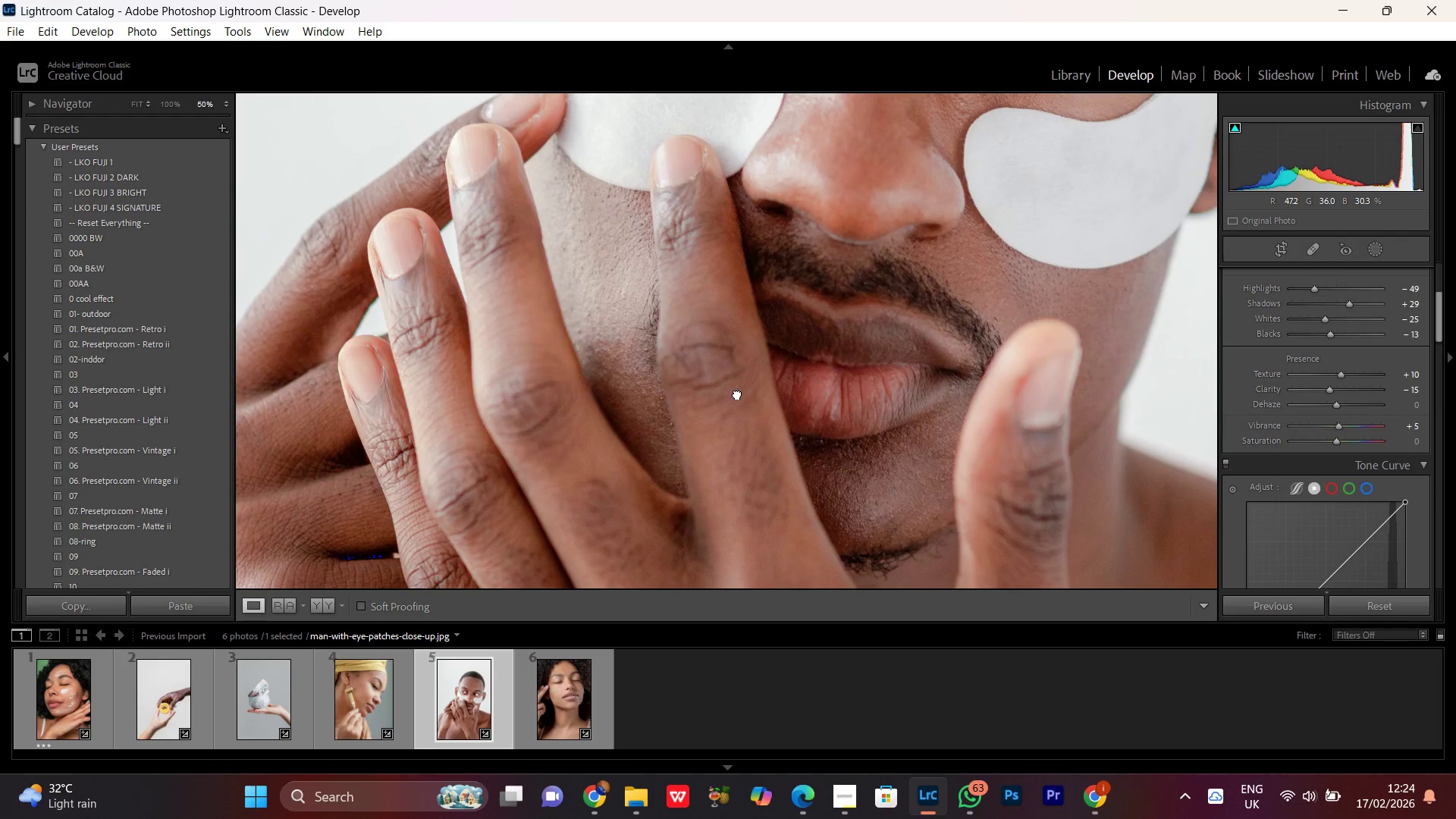 
triple_click([765, 466])
 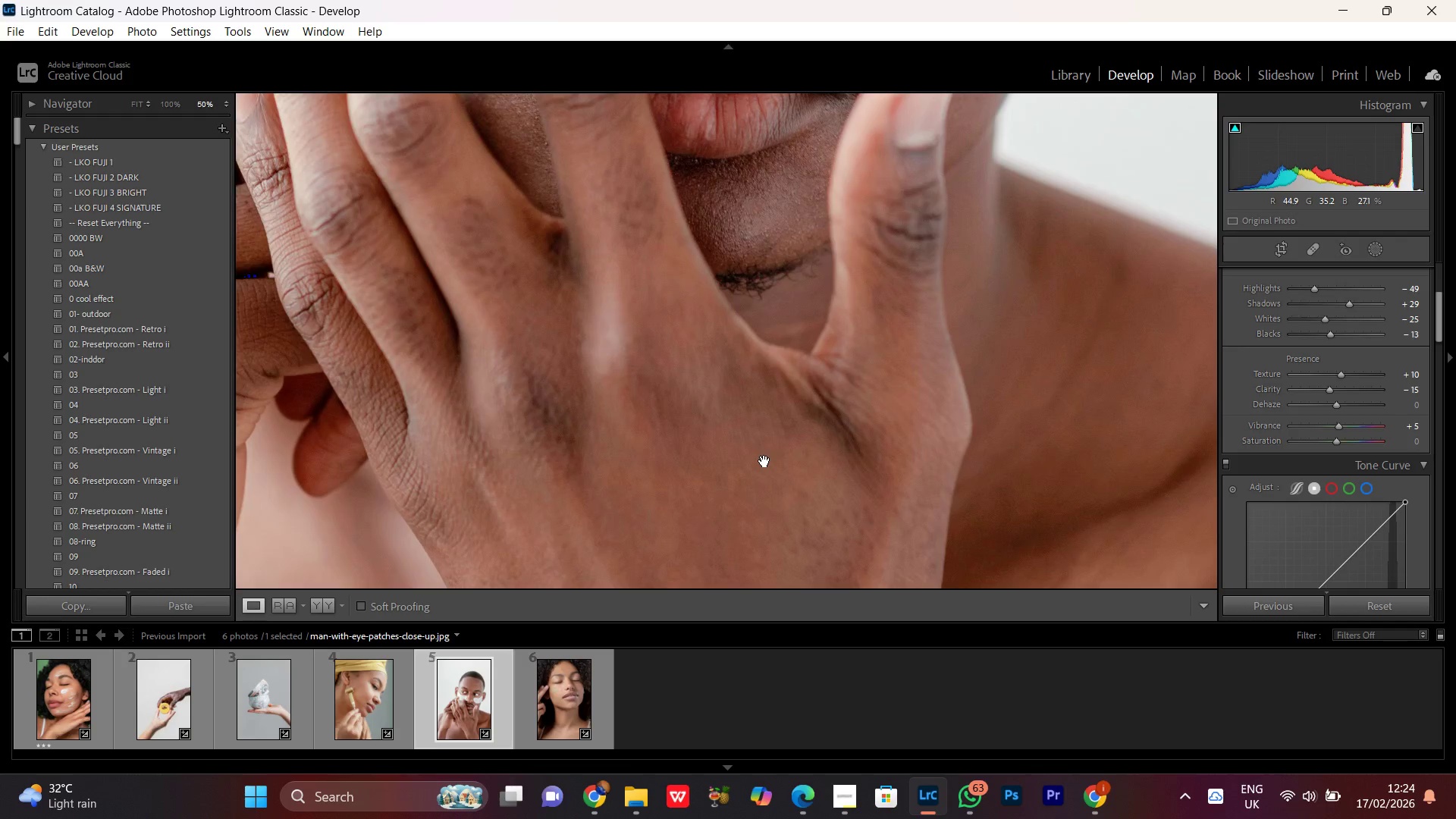 
triple_click([764, 461])
 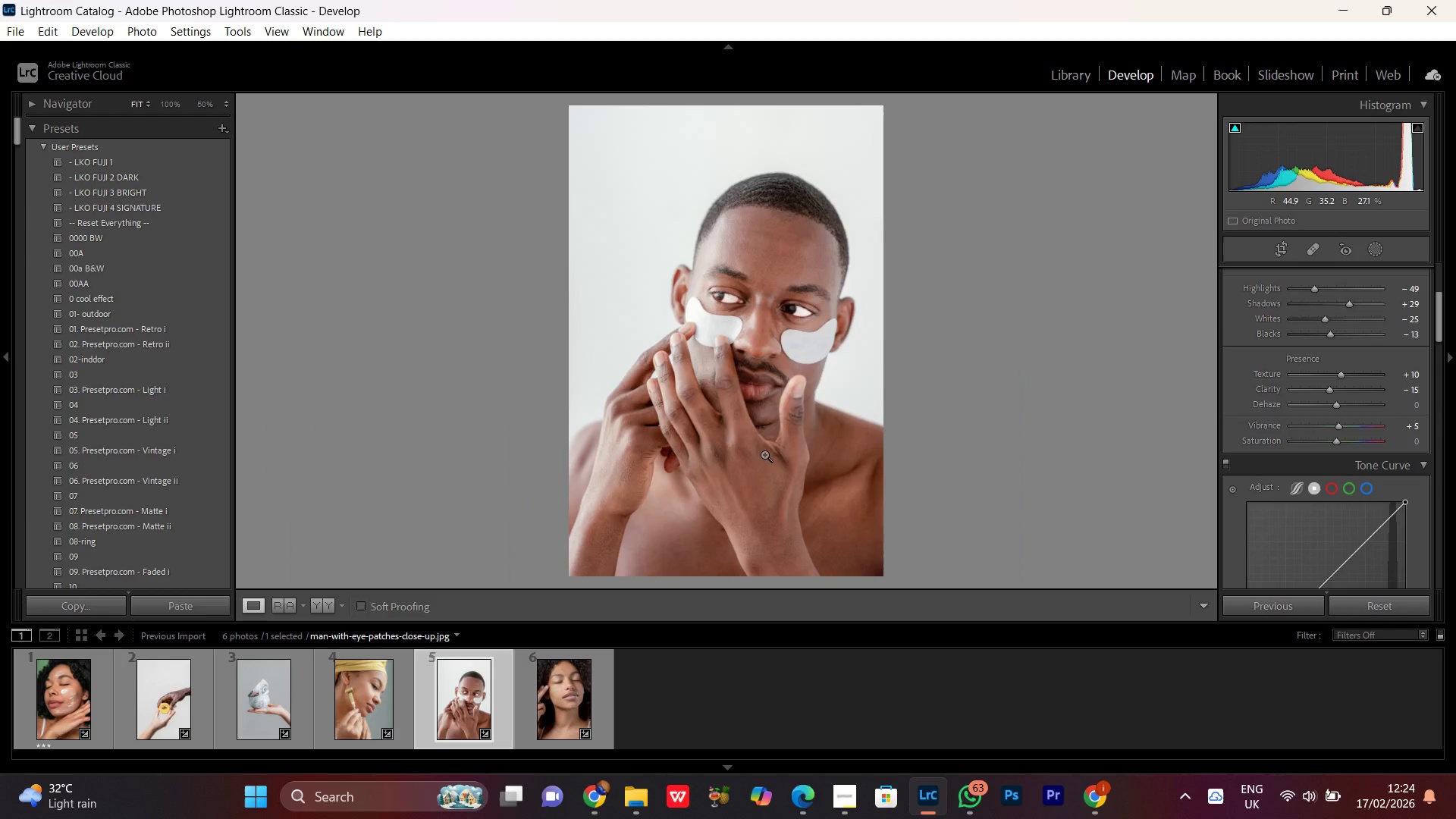 
left_click([767, 439])
 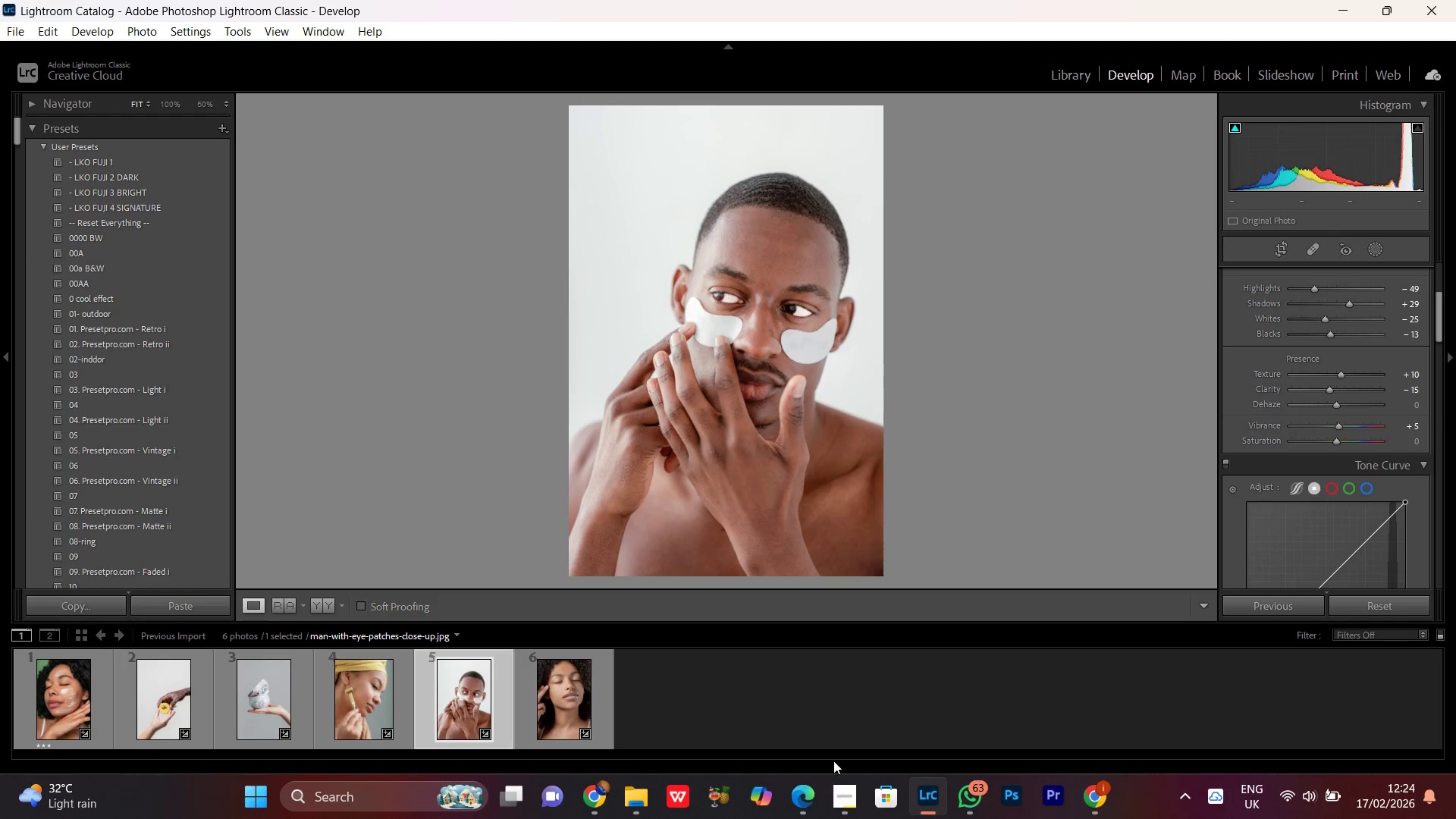 
left_click([830, 789])